 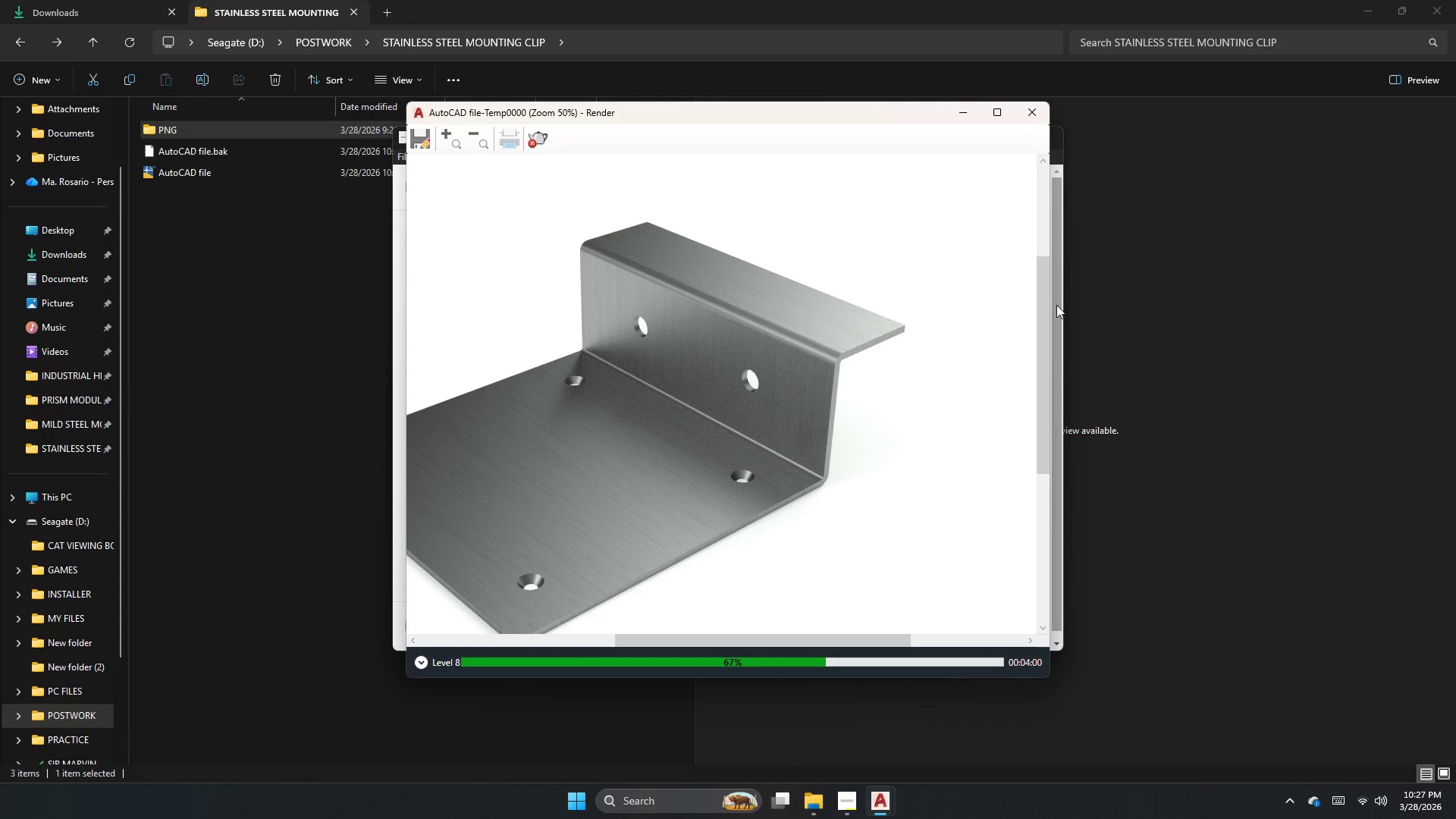 
scroll: coordinate [795, 474], scroll_direction: down, amount: 2.0
 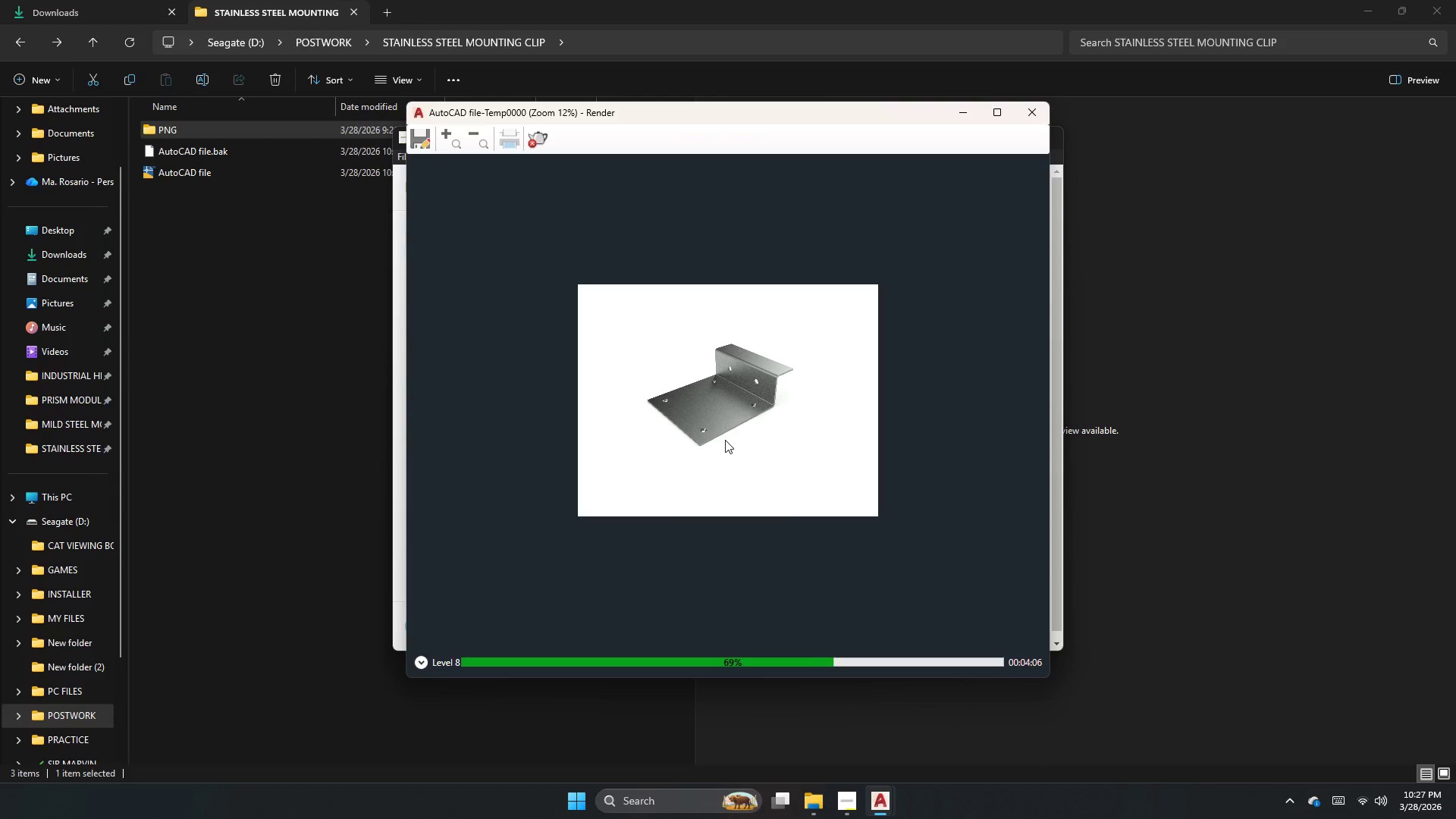 
scroll: coordinate [725, 436], scroll_direction: up, amount: 1.0
 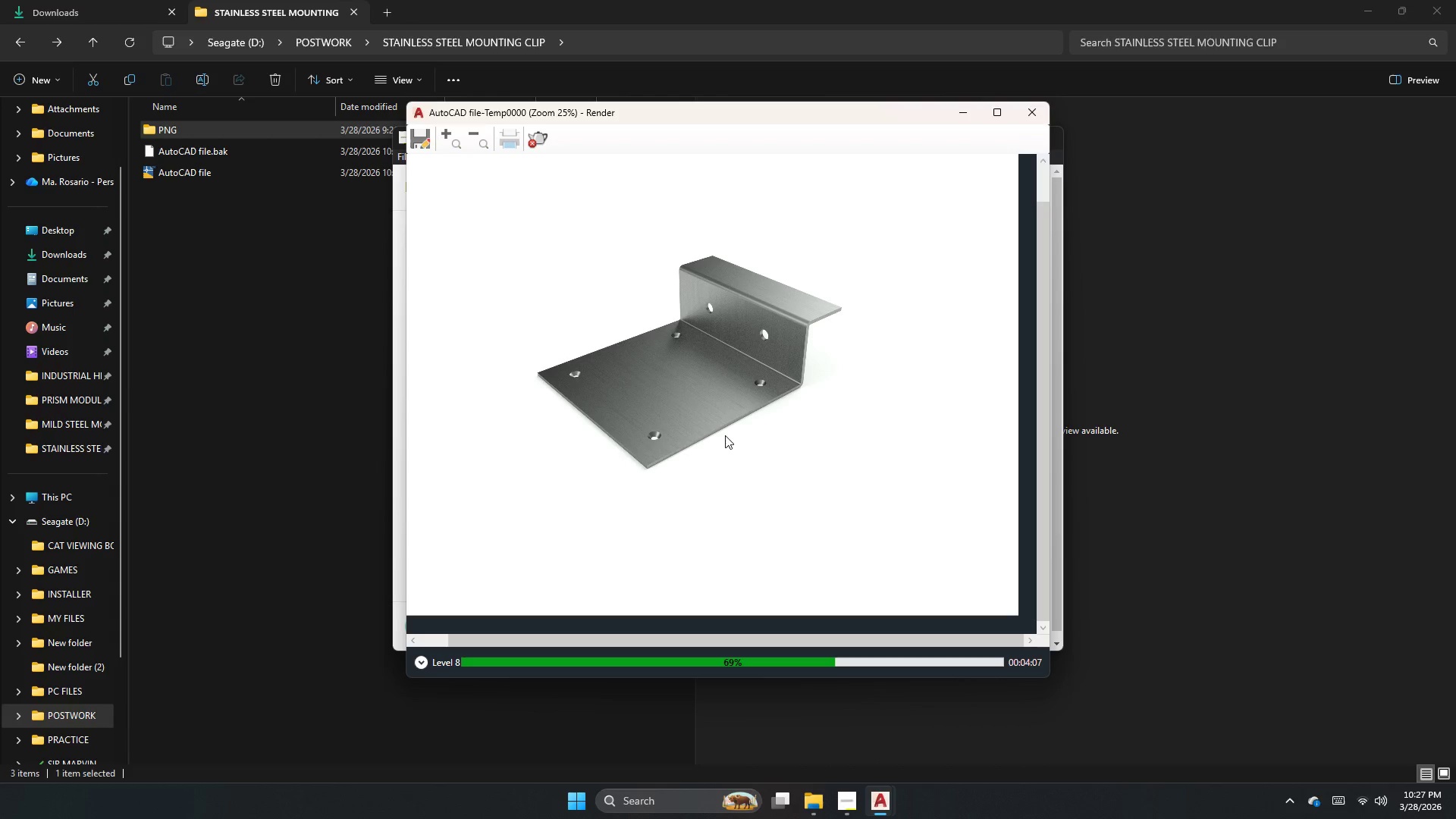 
scroll: coordinate [767, 364], scroll_direction: down, amount: 1.0
 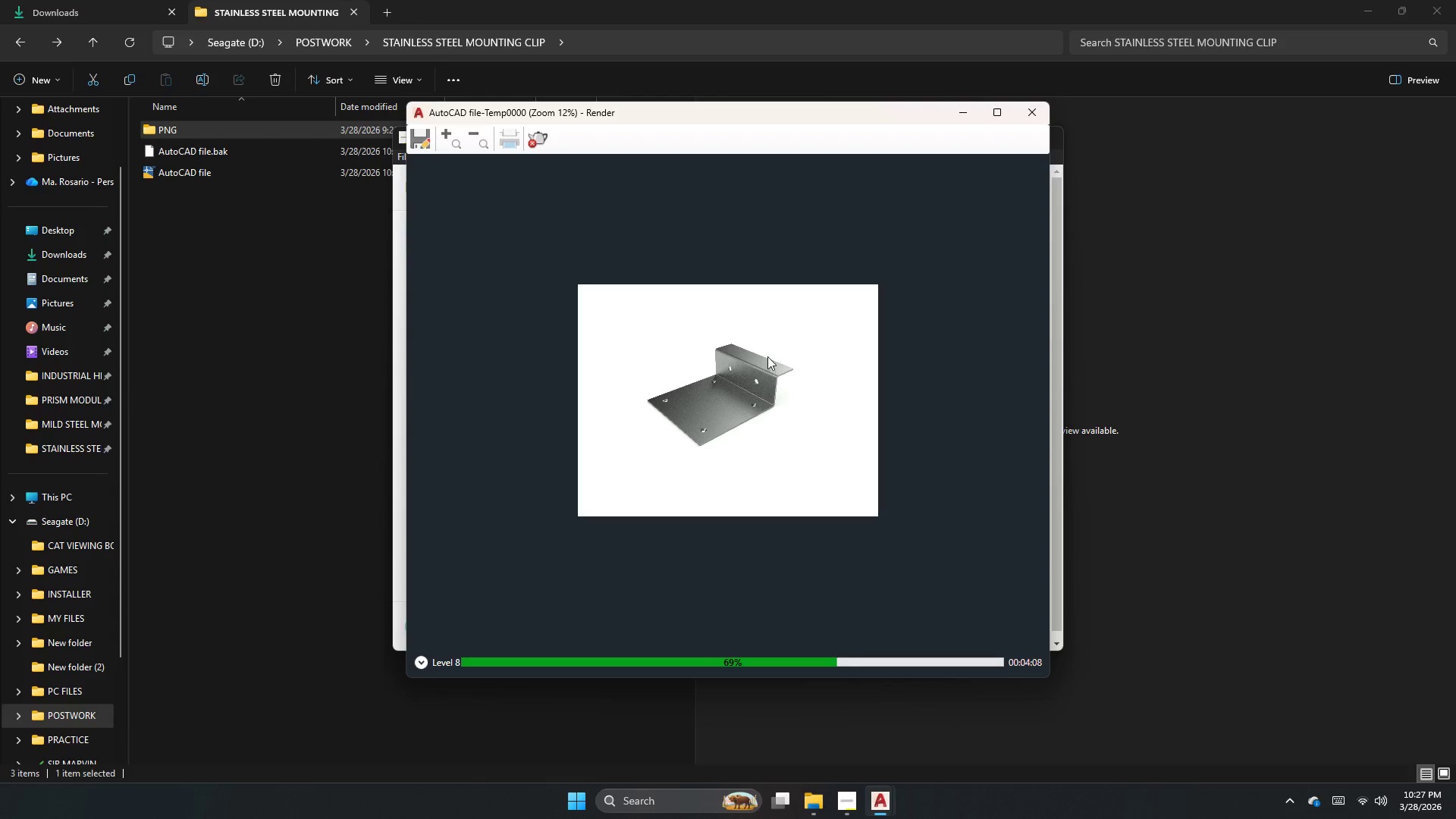 
scroll: coordinate [755, 320], scroll_direction: up, amount: 2.0
 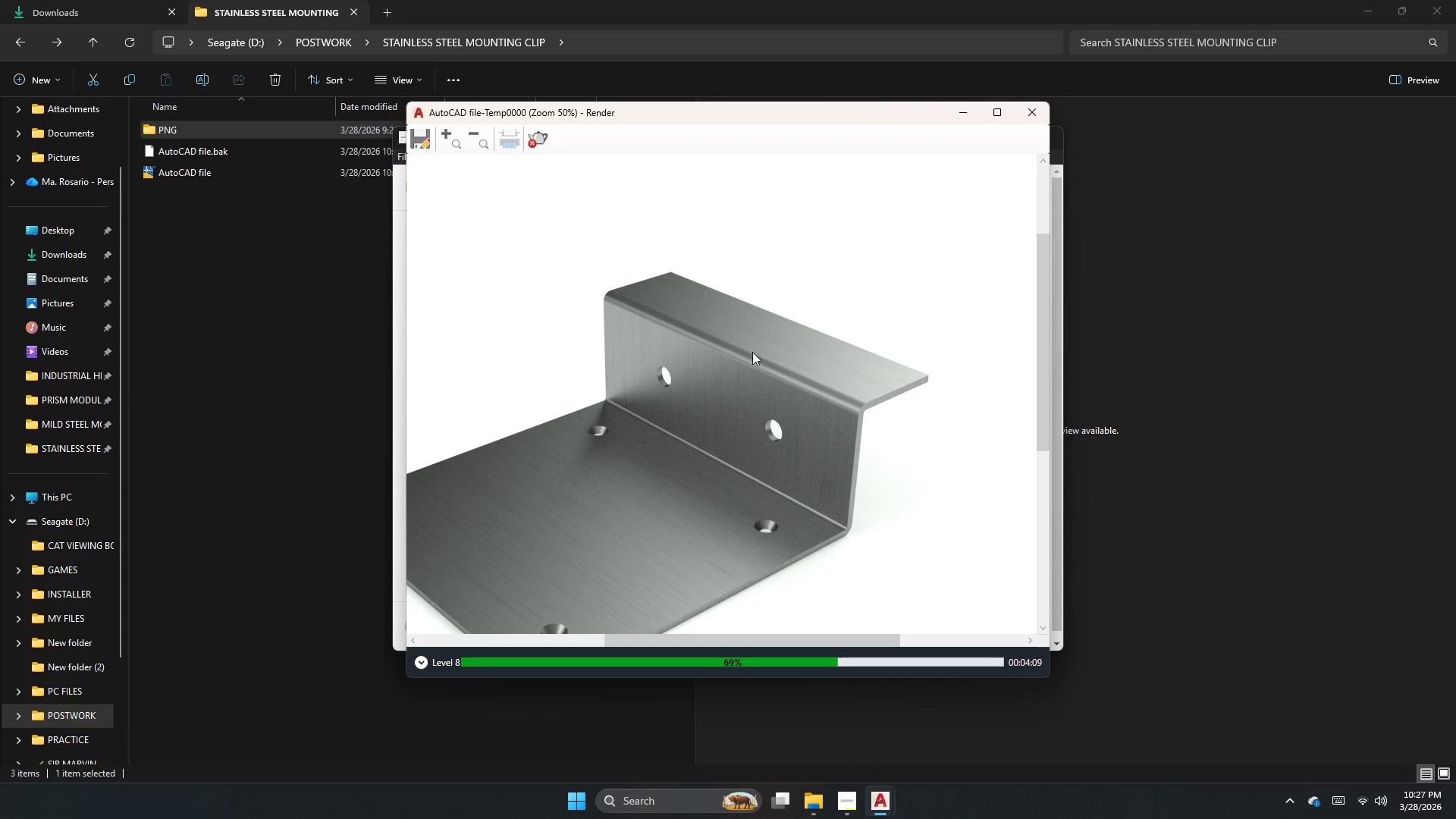 
scroll: coordinate [749, 373], scroll_direction: down, amount: 2.0
 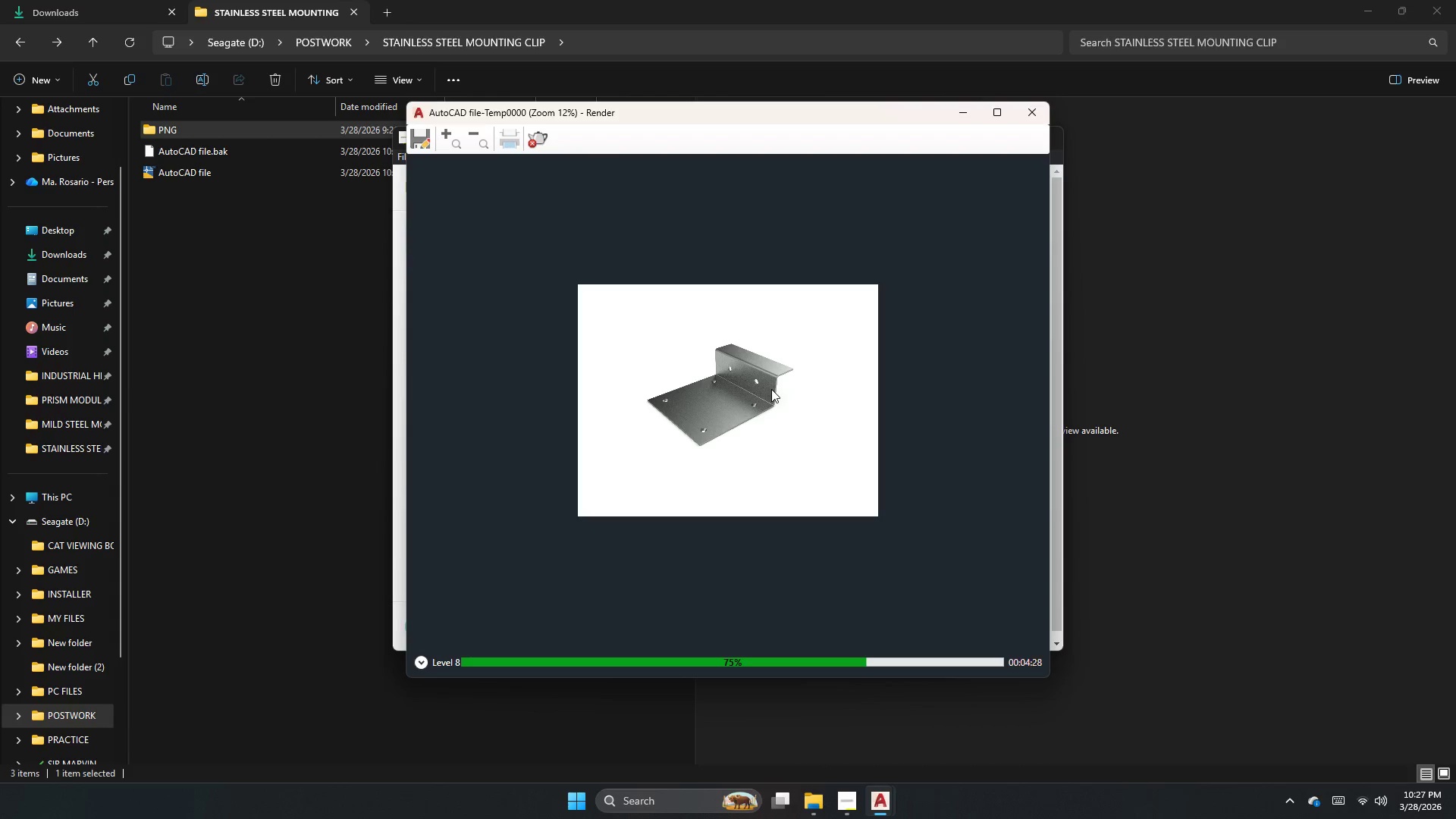 
wait(22.8)
 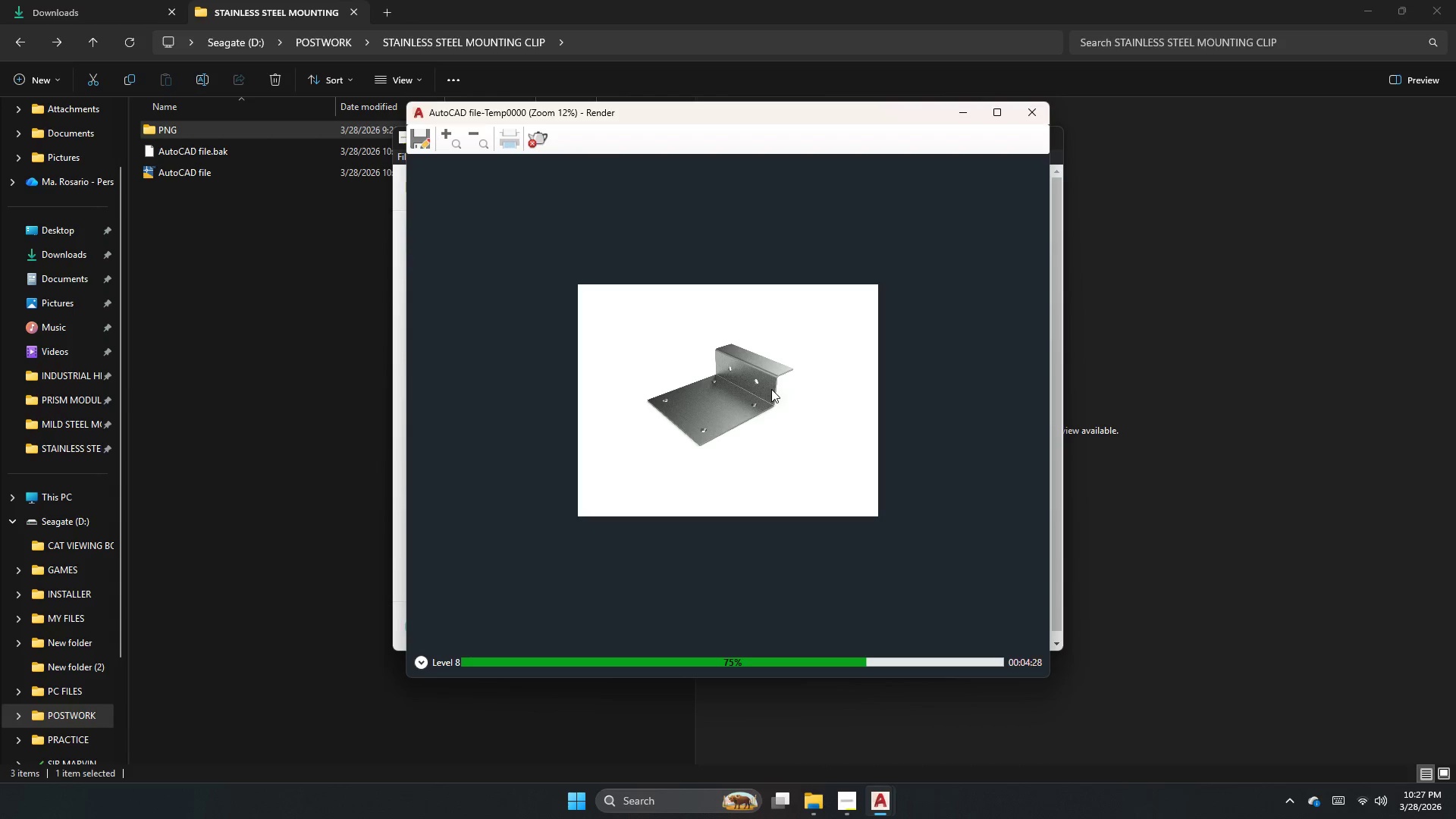 
left_click([856, 805])